 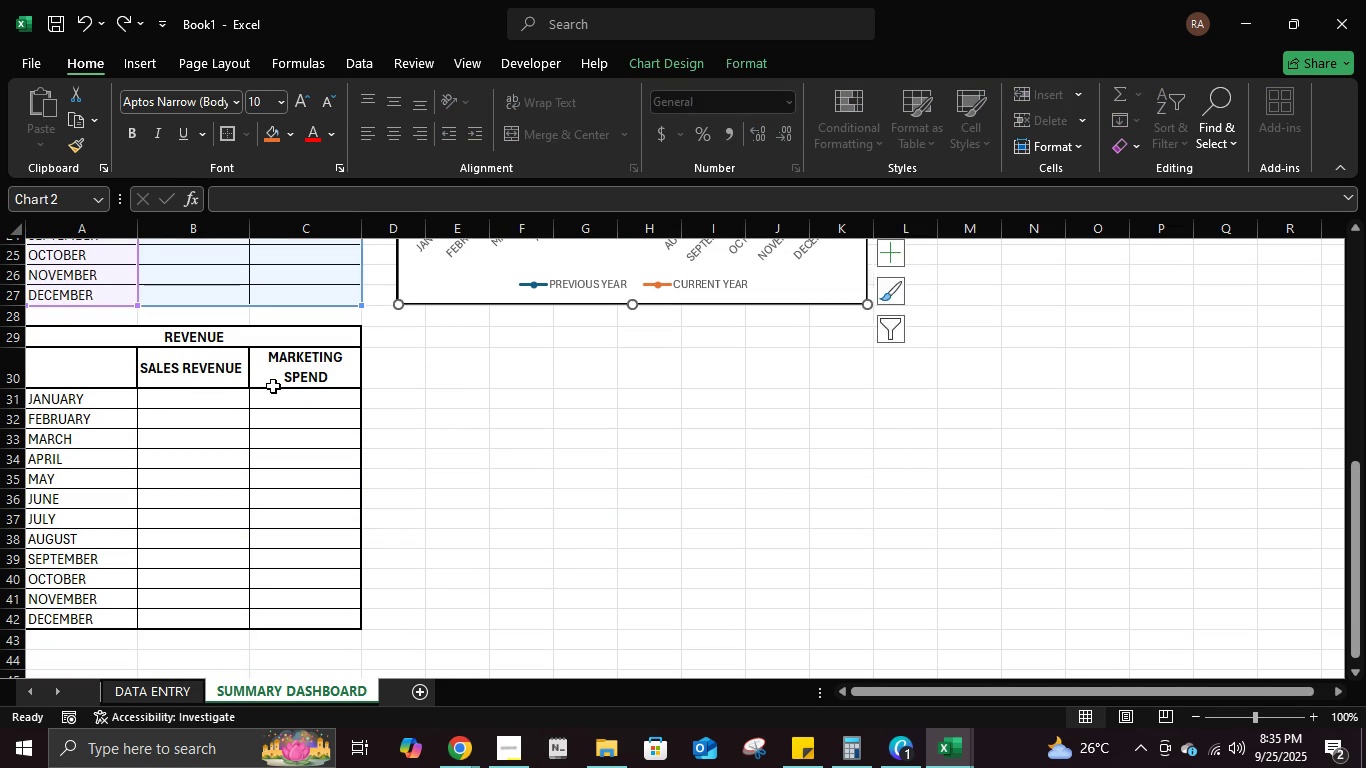 
key(Control+Z)
 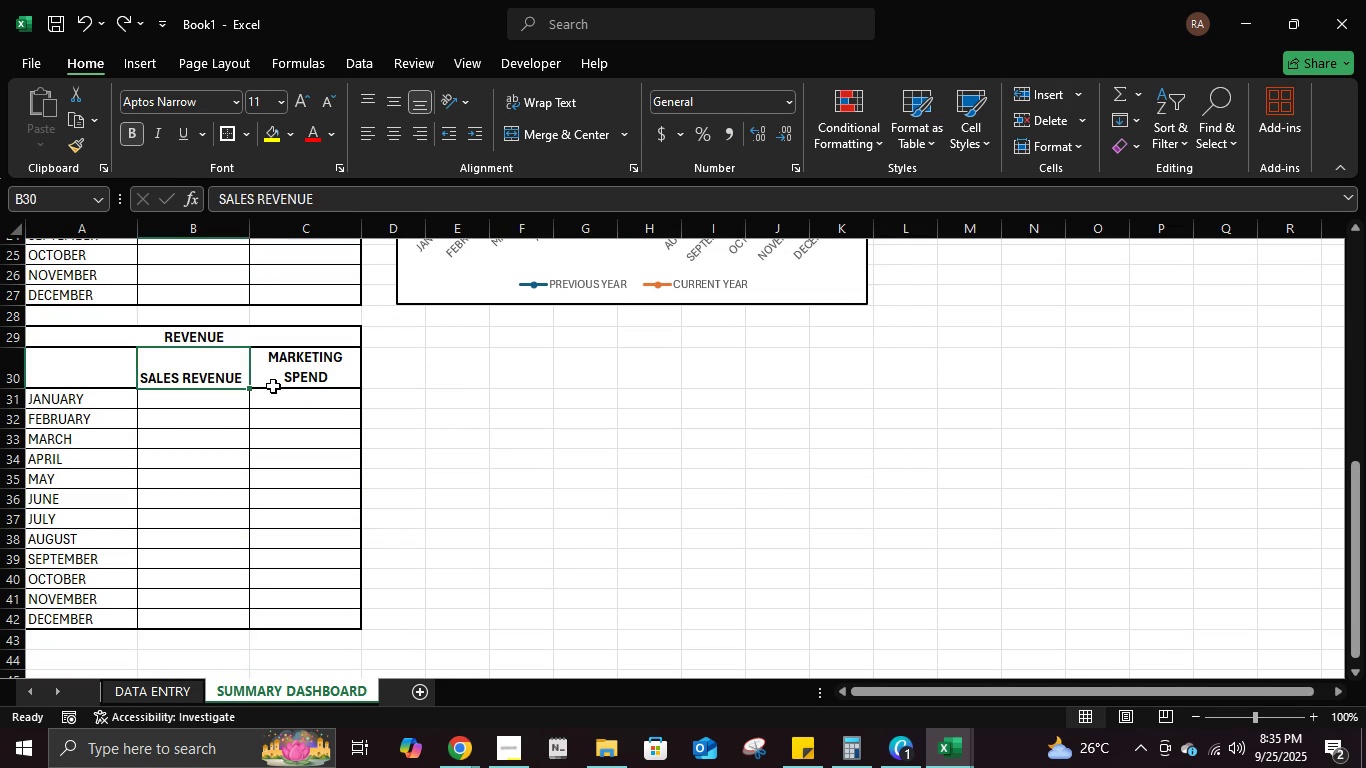 
key(Control+Z)
 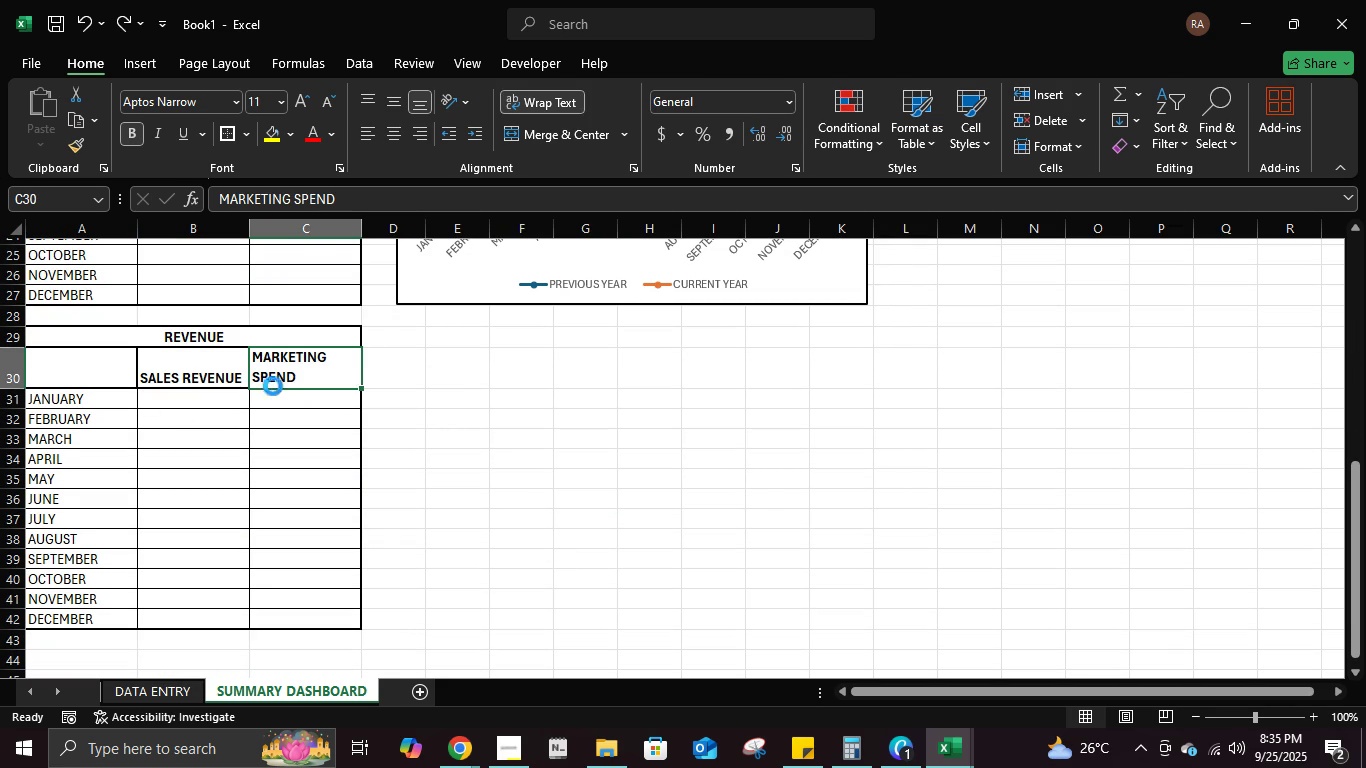 
key(Control+Z)
 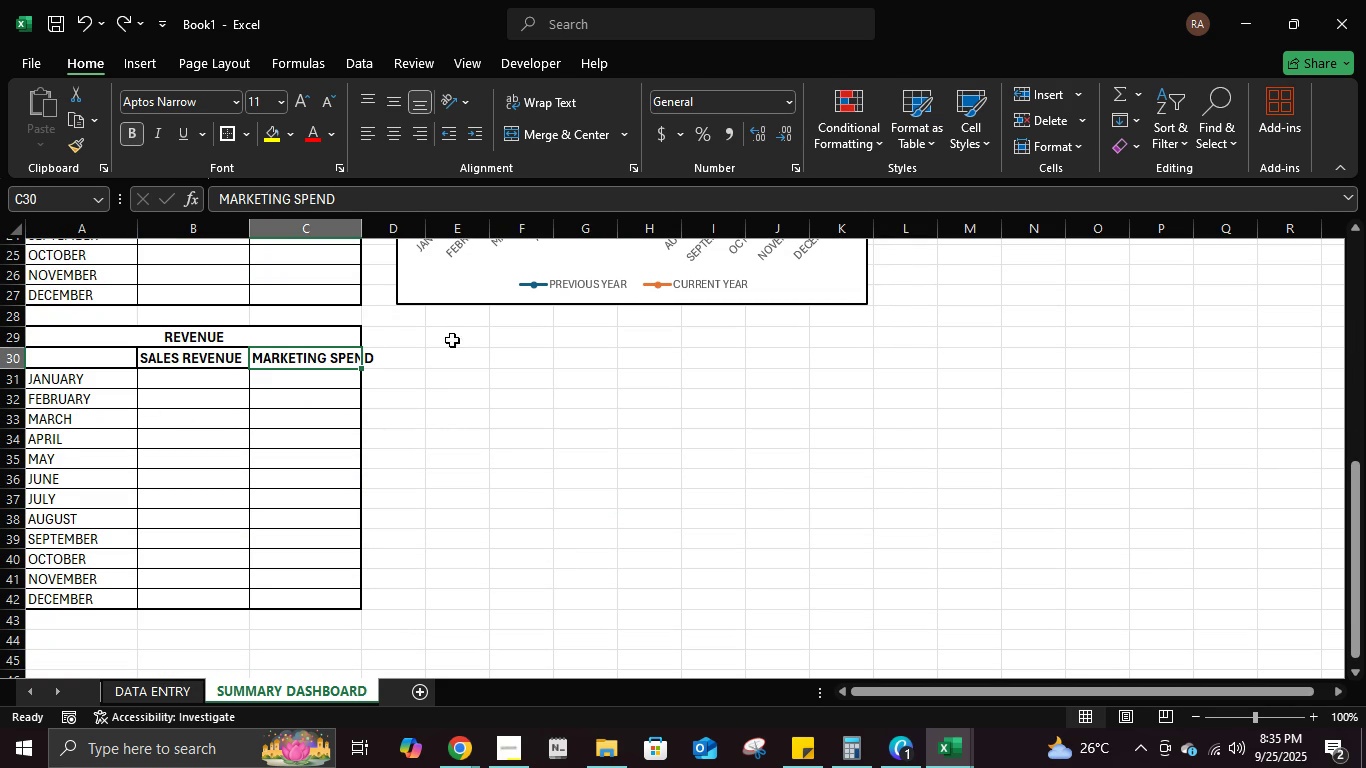 
scroll: coordinate [455, 385], scroll_direction: up, amount: 5.0